 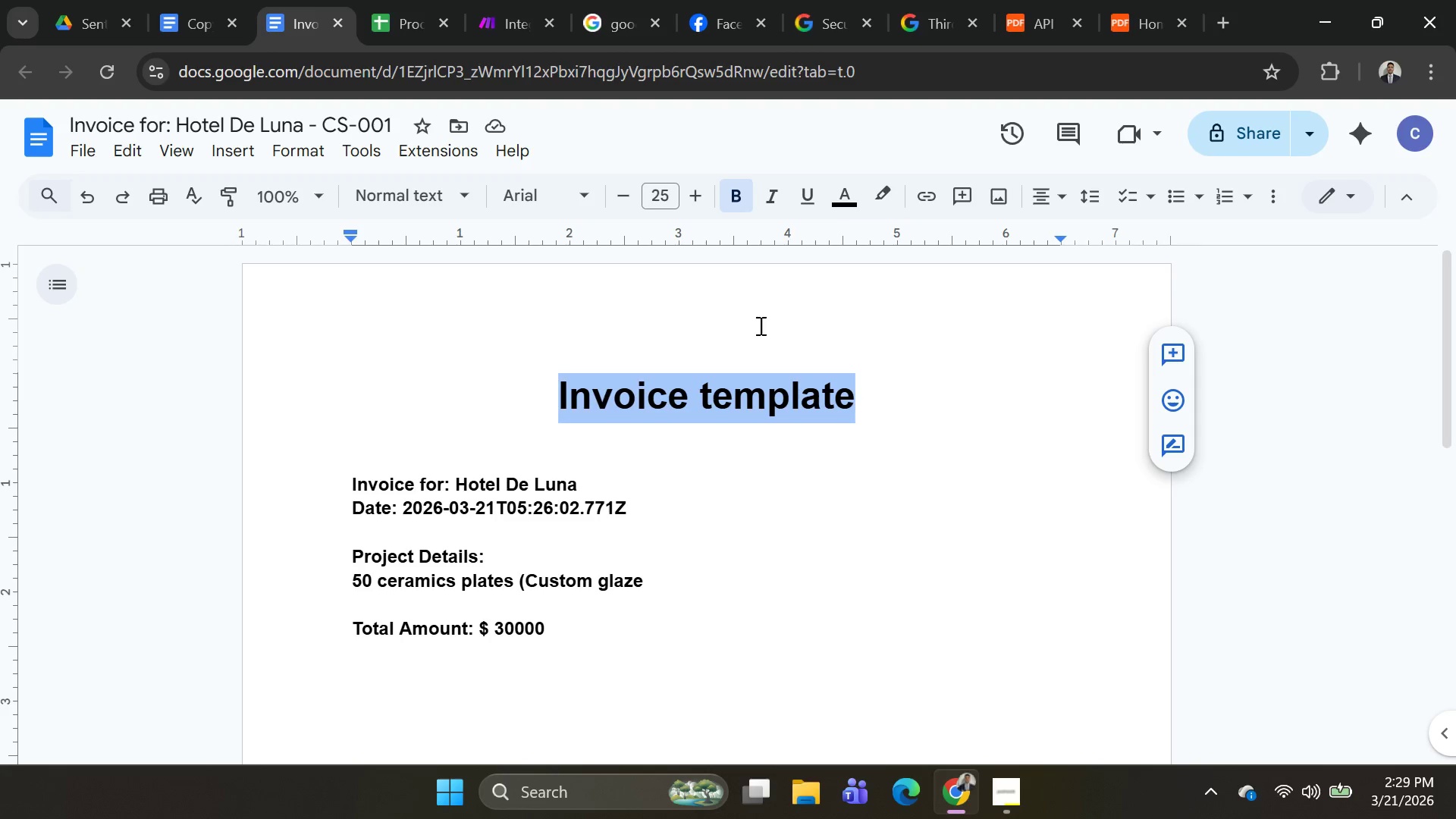 
left_click([499, 15])
 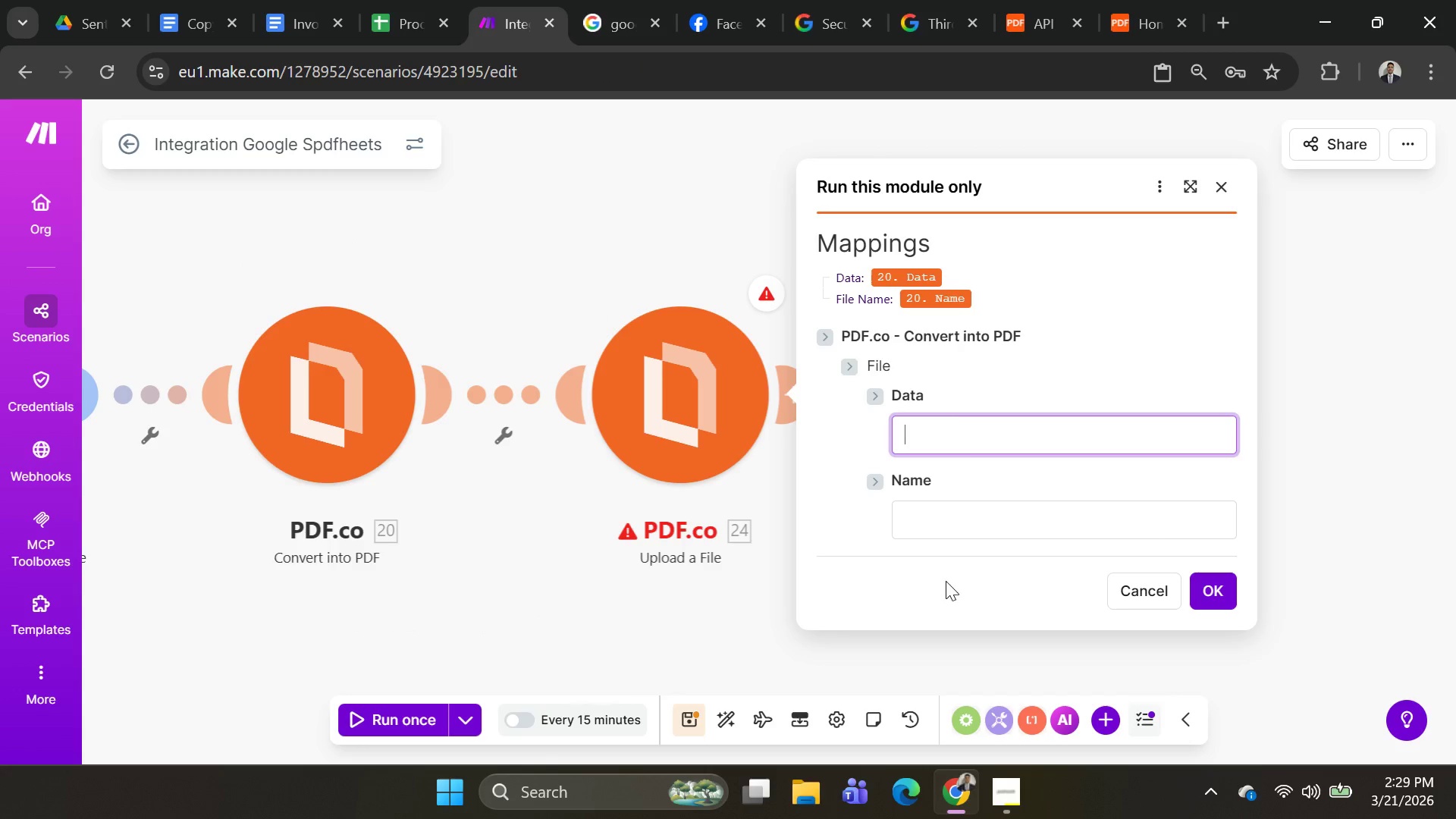 
key(Control+V)
 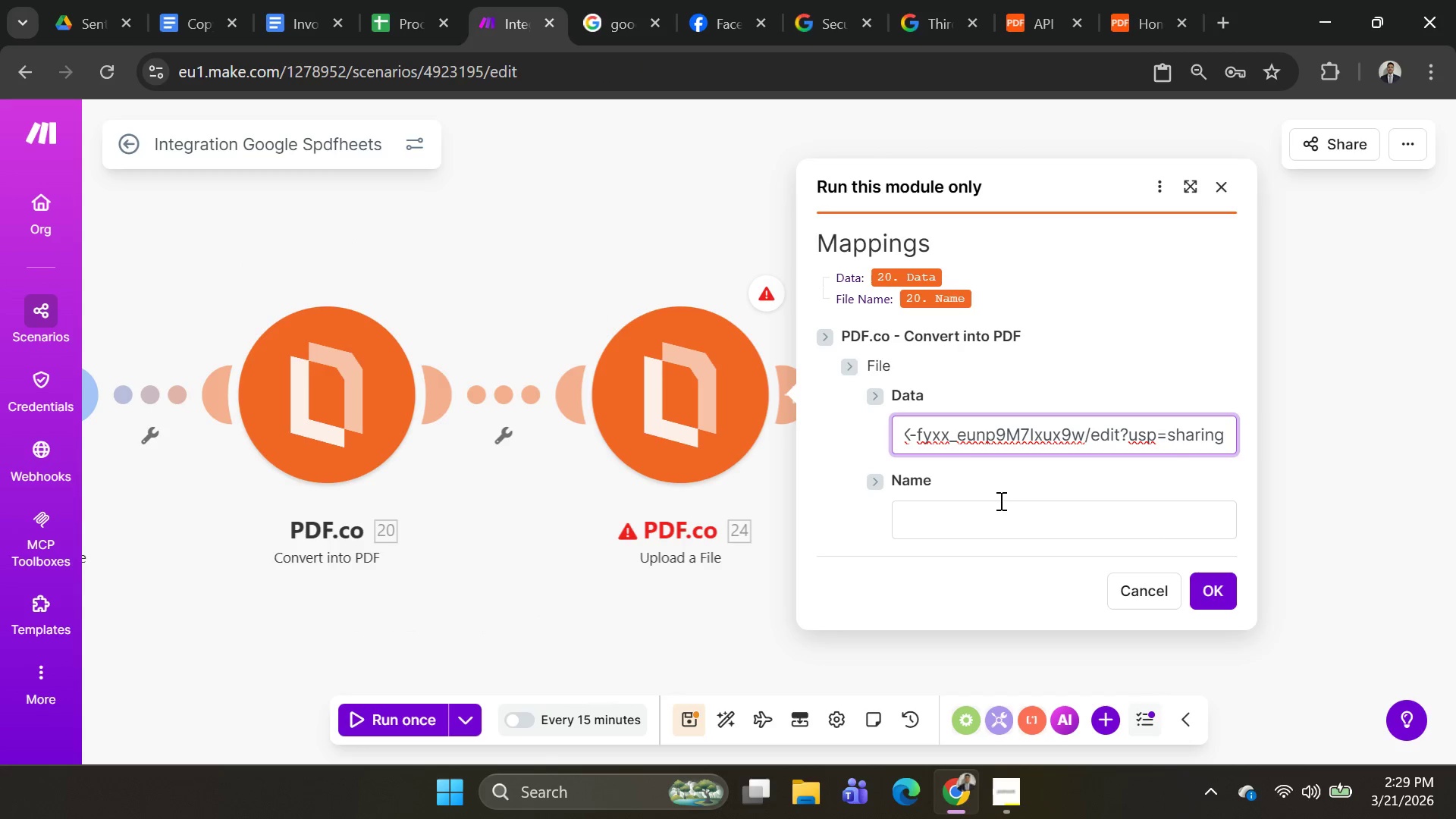 
left_click([997, 507])
 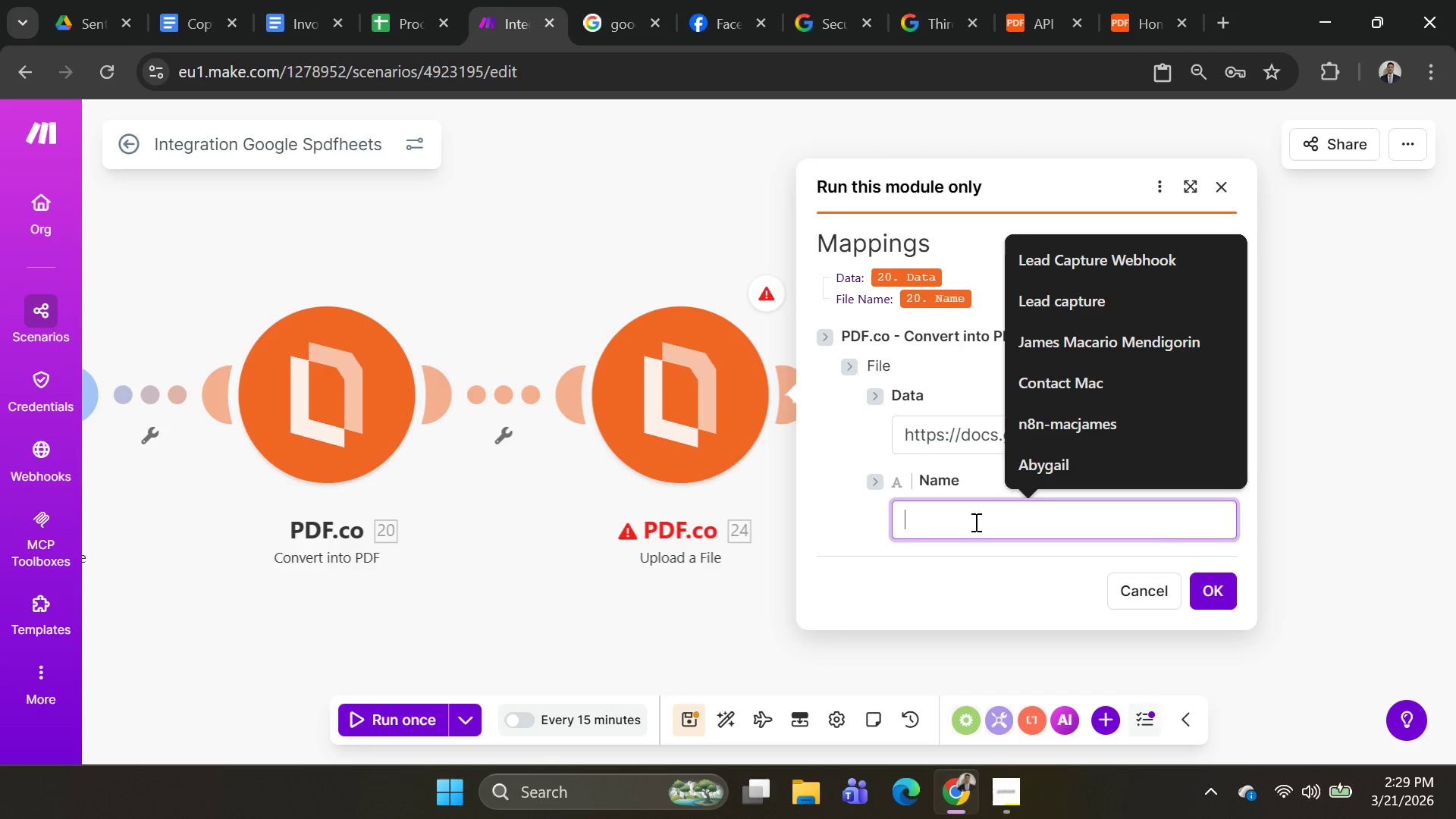 
key(Alt+AltLeft)
 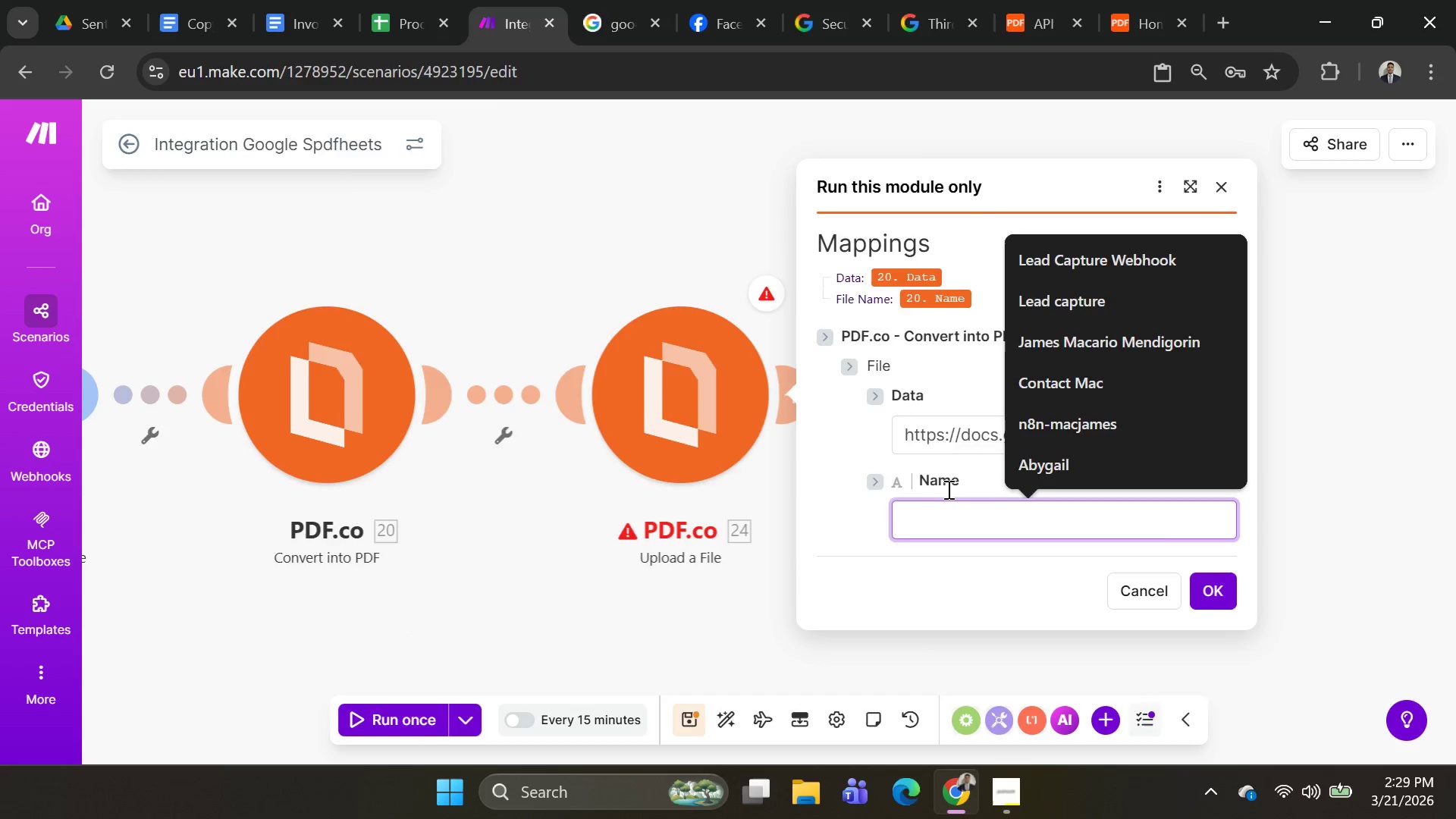 
key(Alt+Tab)
 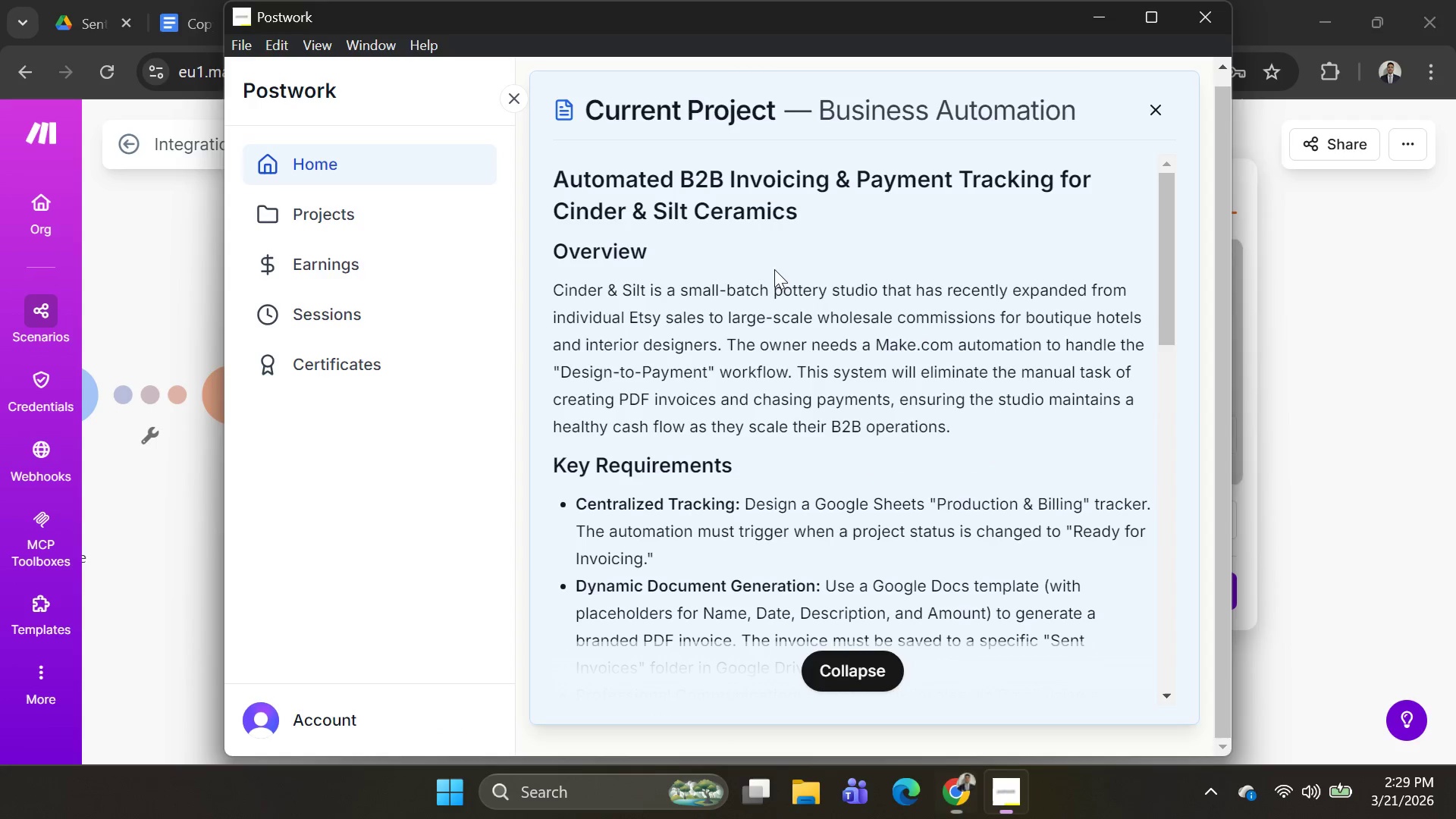 
key(Alt+AltLeft)
 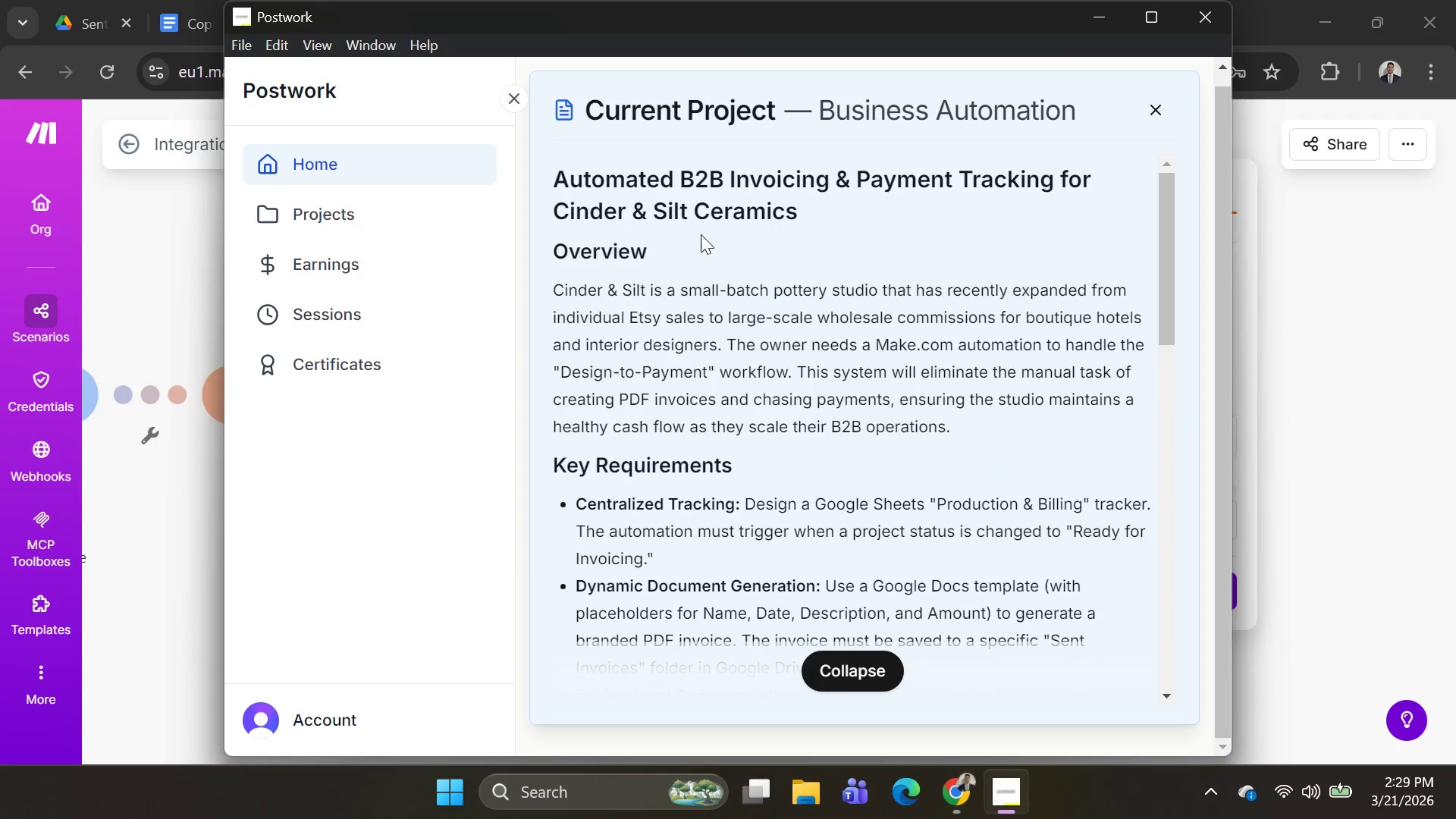 
key(Alt+Tab)
 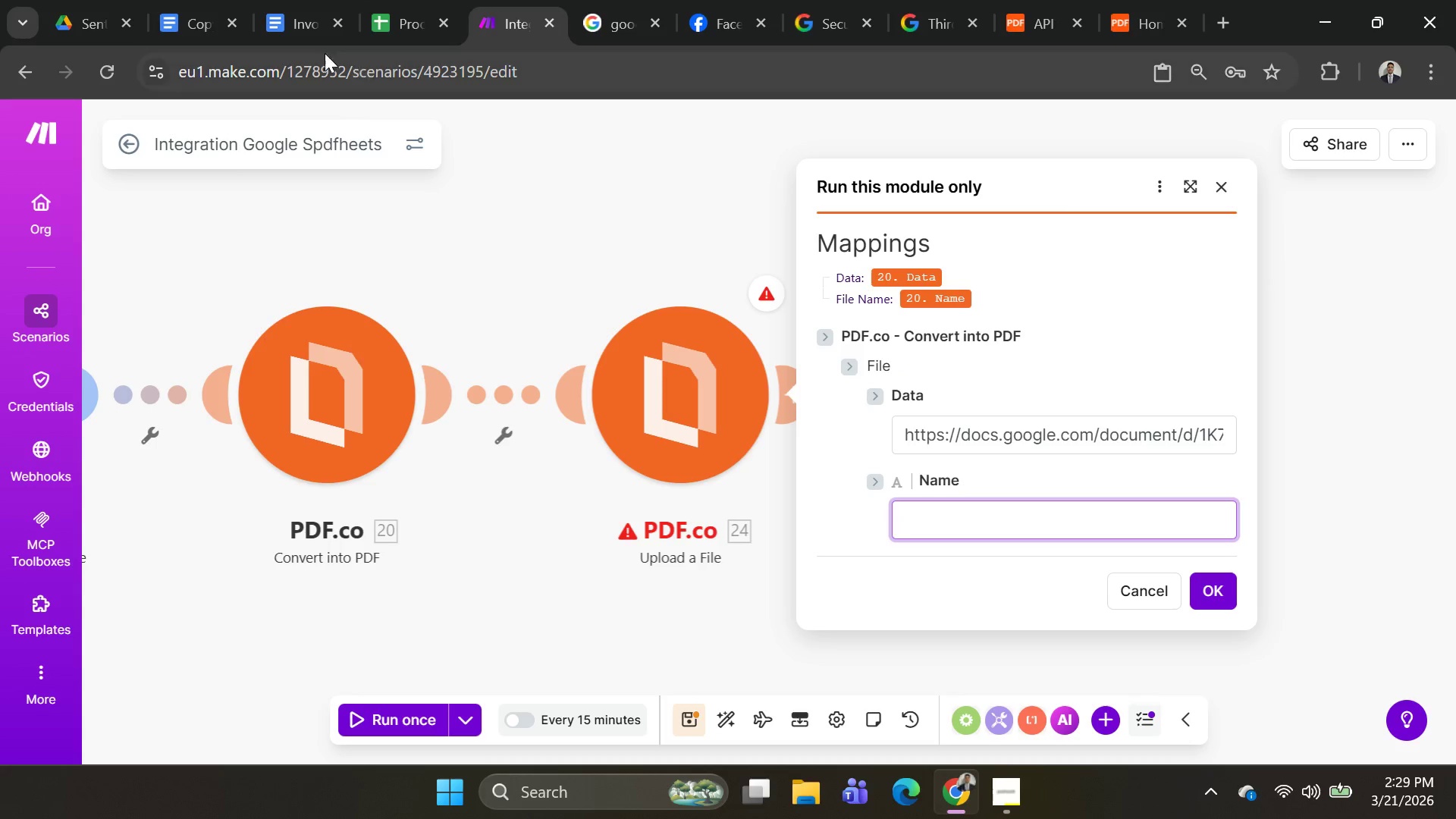 
left_click([280, 33])
 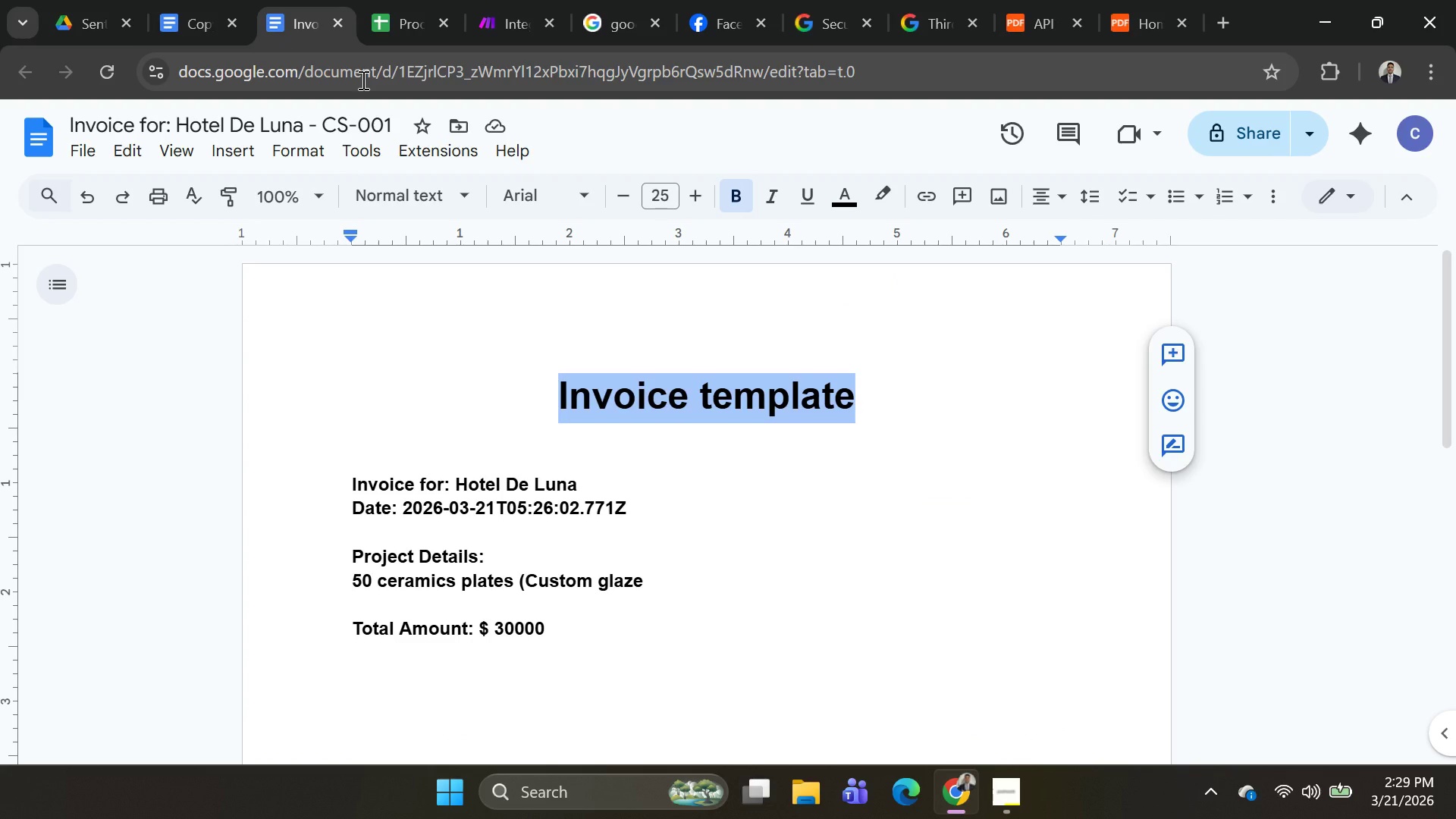 
key(Alt+AltLeft)
 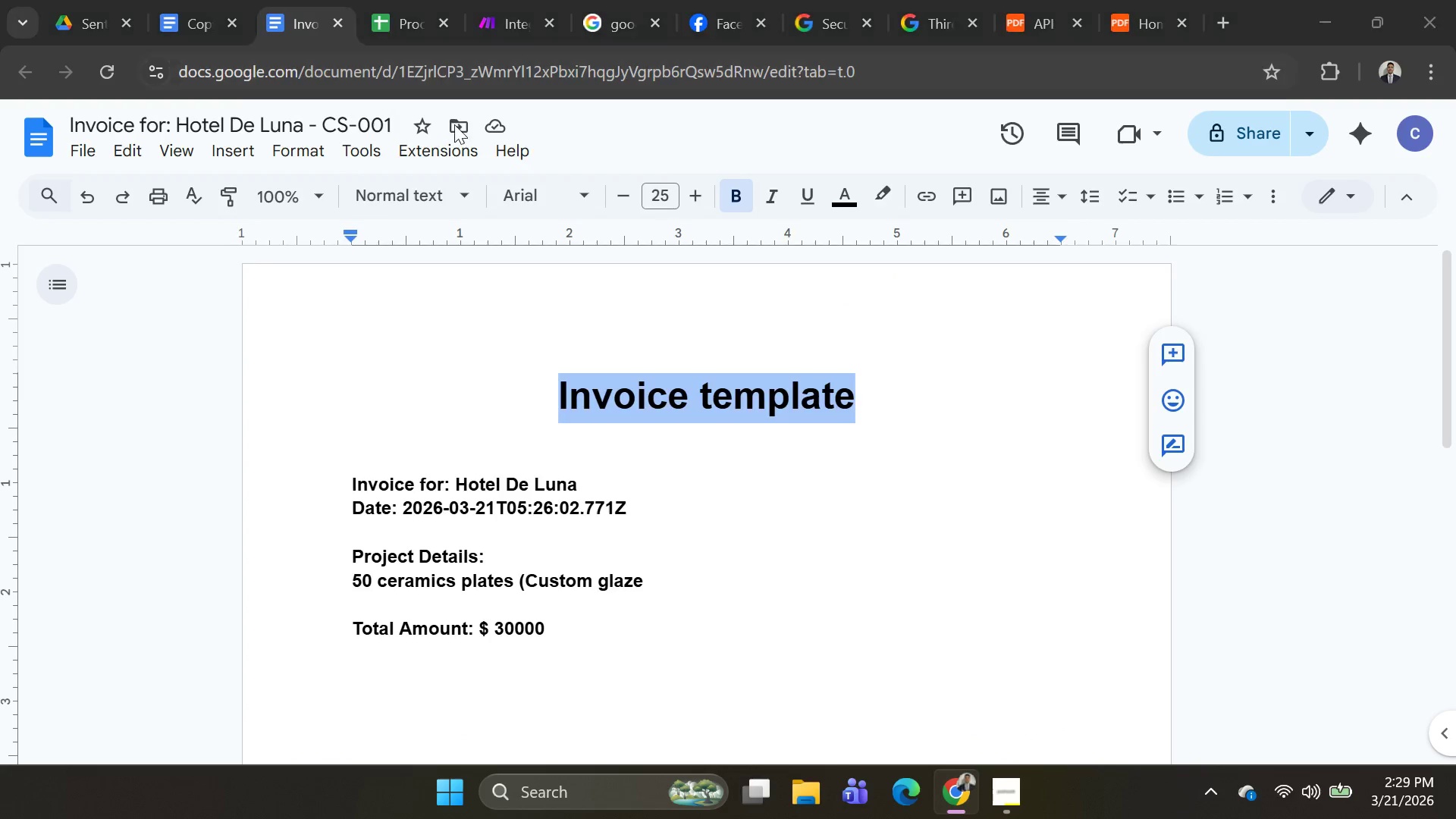 
key(Alt+Tab)